 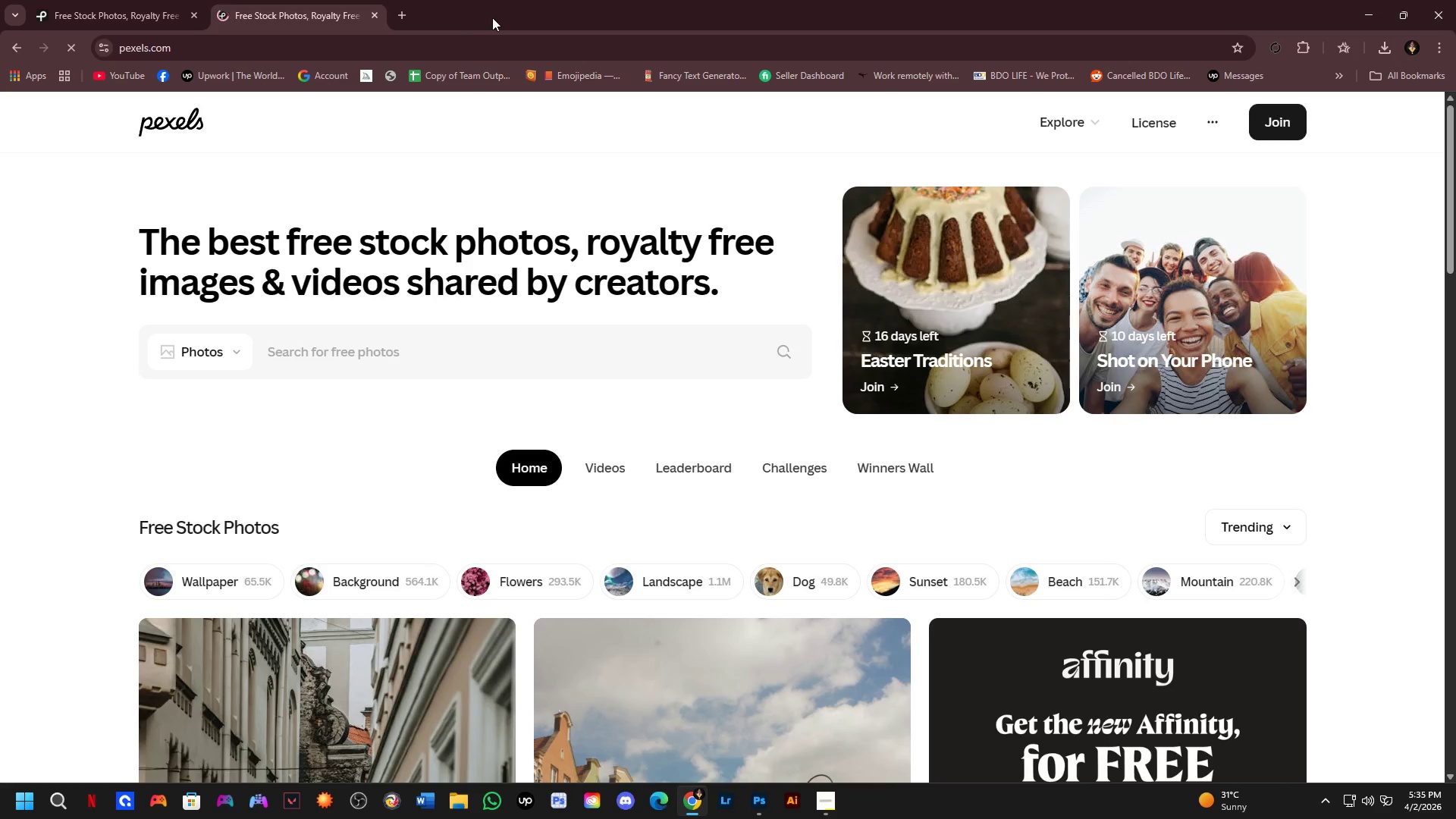 
left_click([123, 0])
 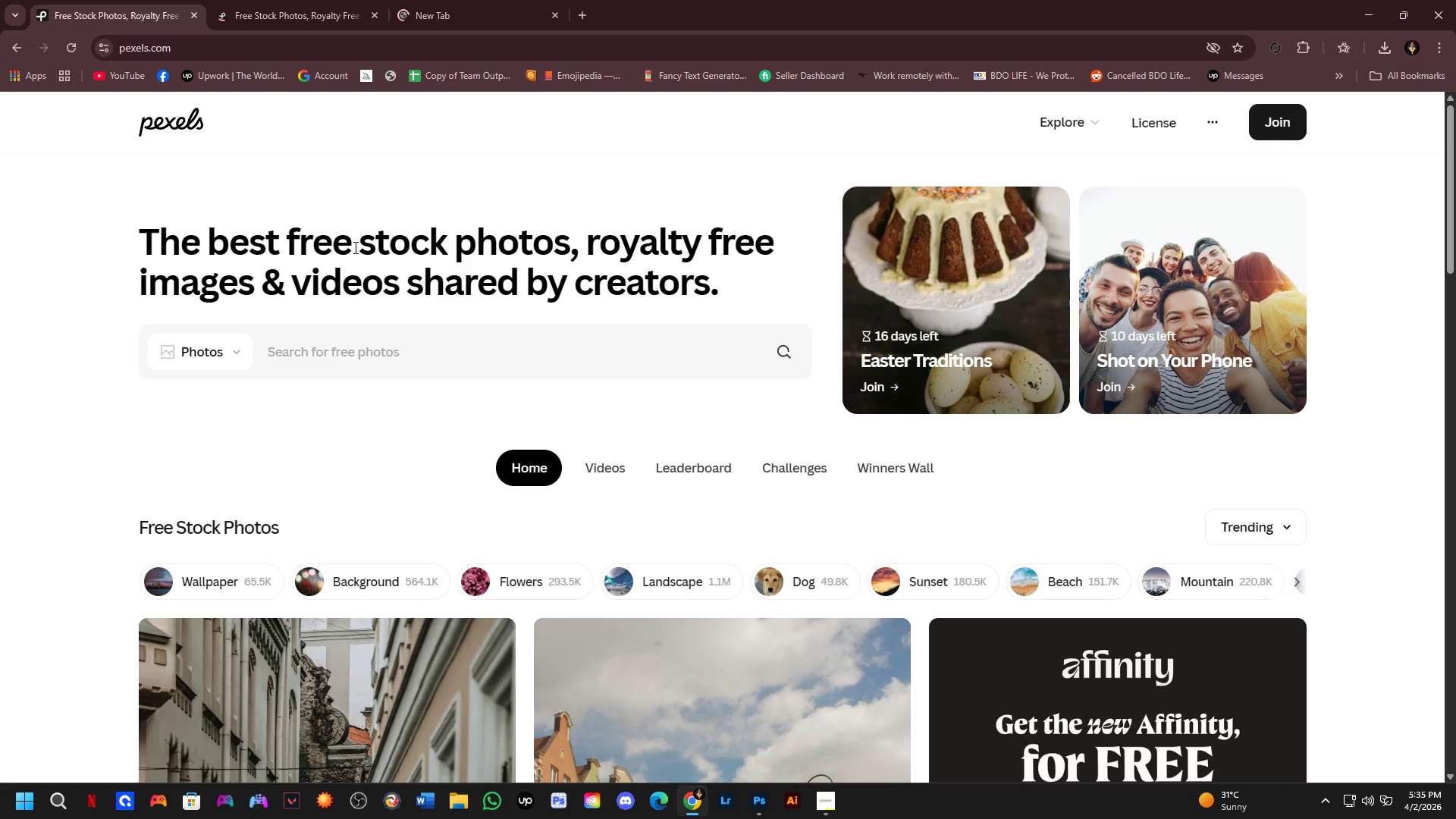 
scroll: coordinate [366, 272], scroll_direction: down, amount: 3.0
 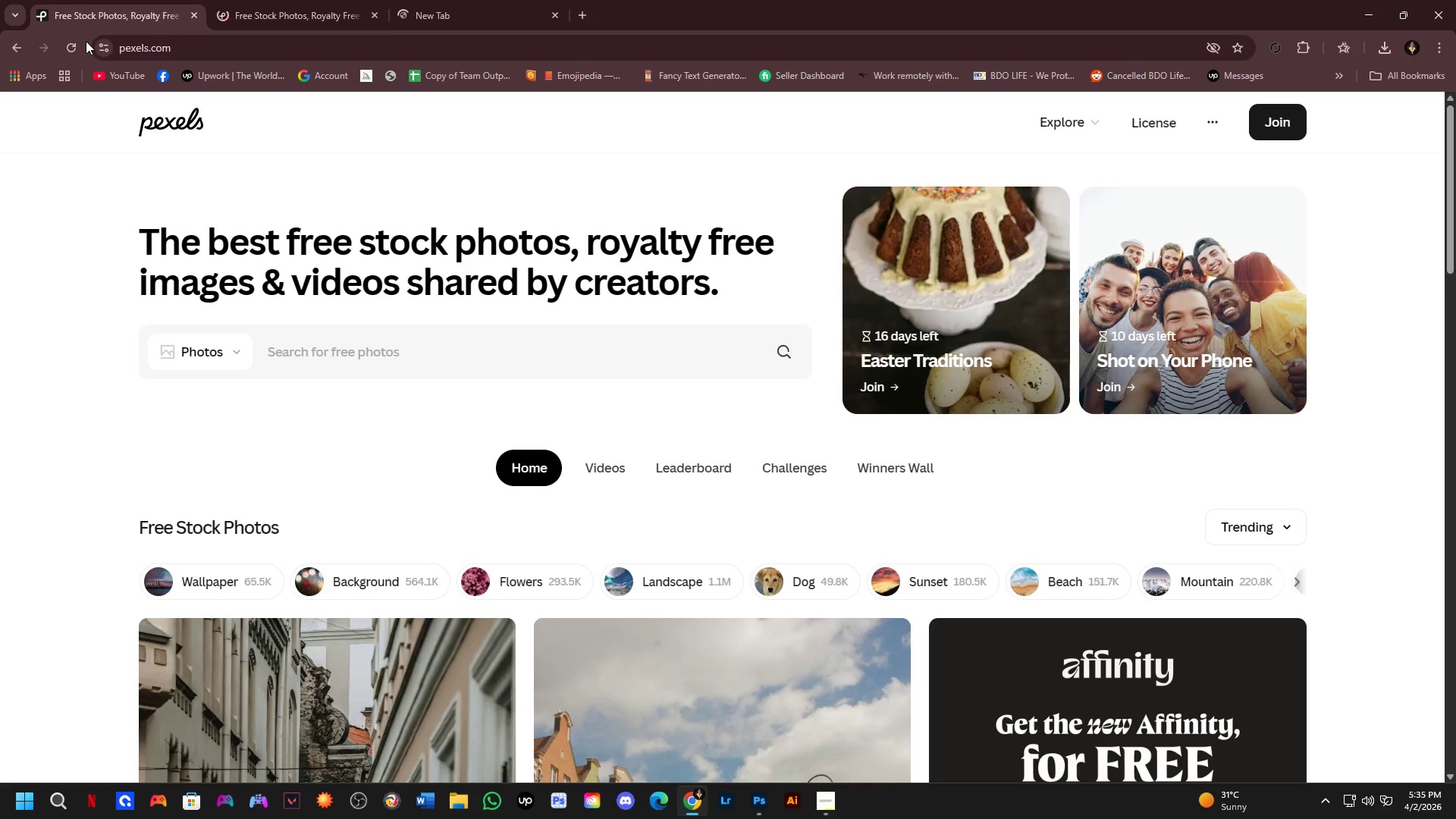 
double_click([56, 53])
 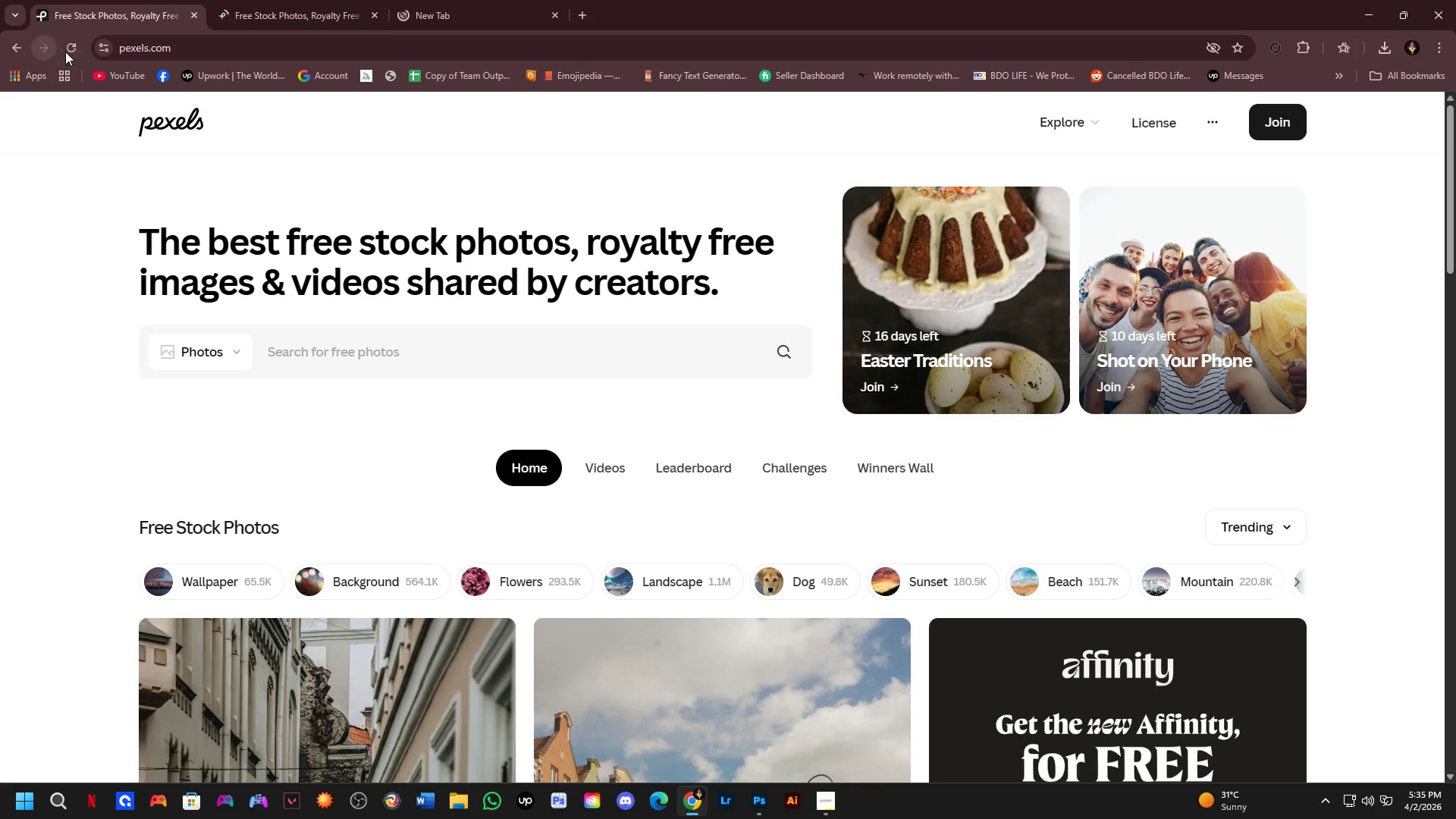 
triple_click([67, 51])
 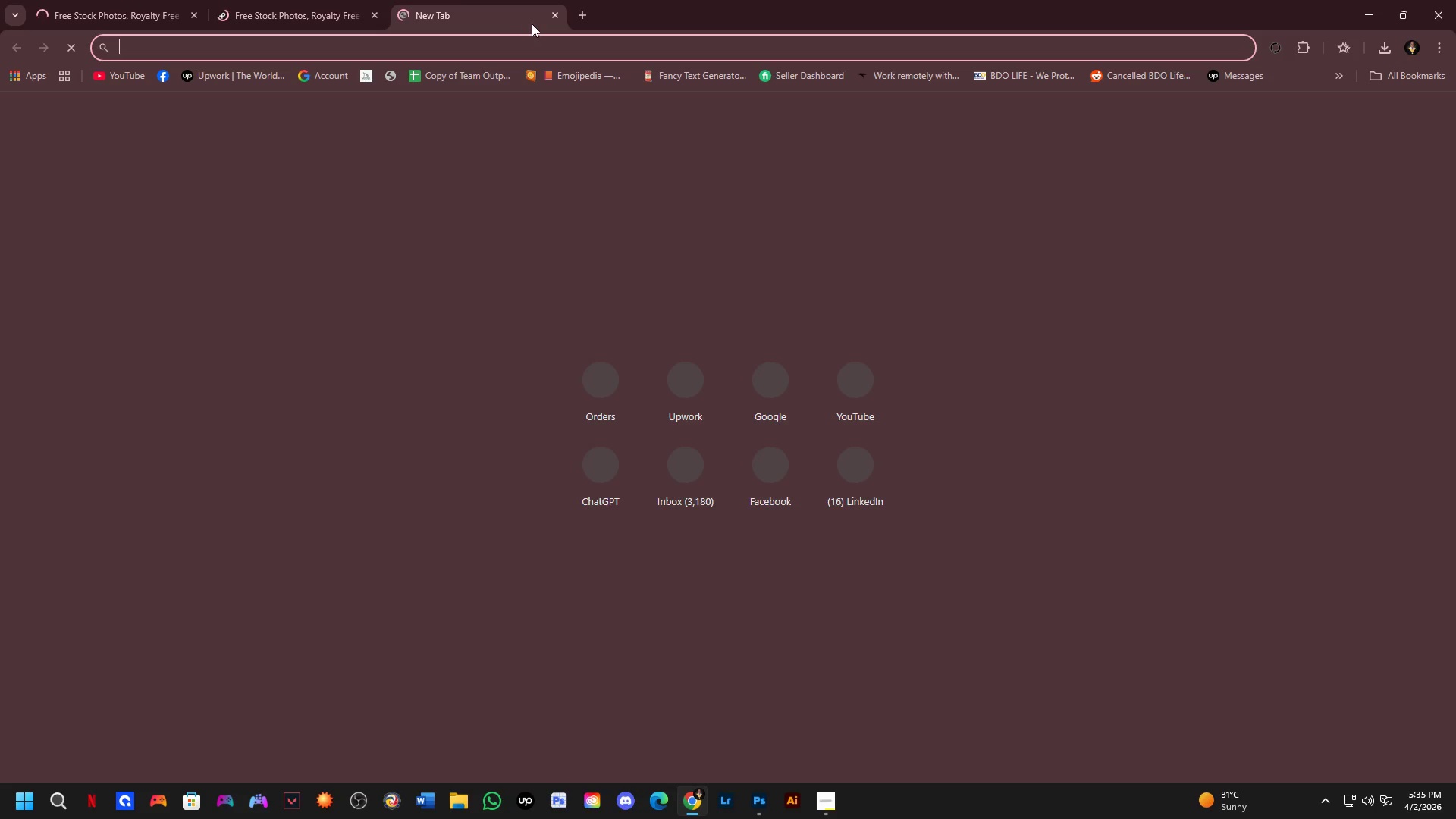 
left_click([552, 13])
 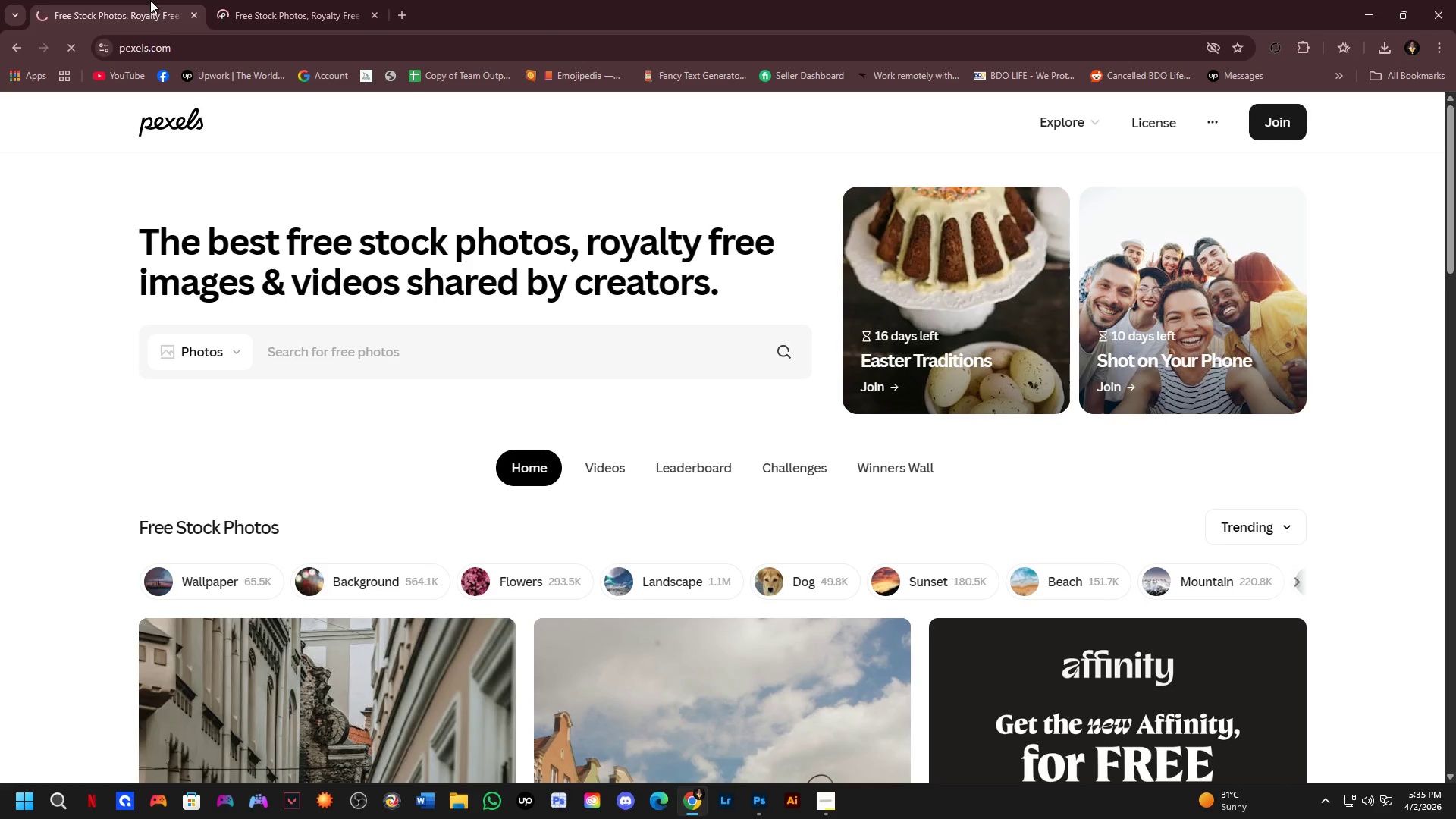 
double_click([296, 0])
 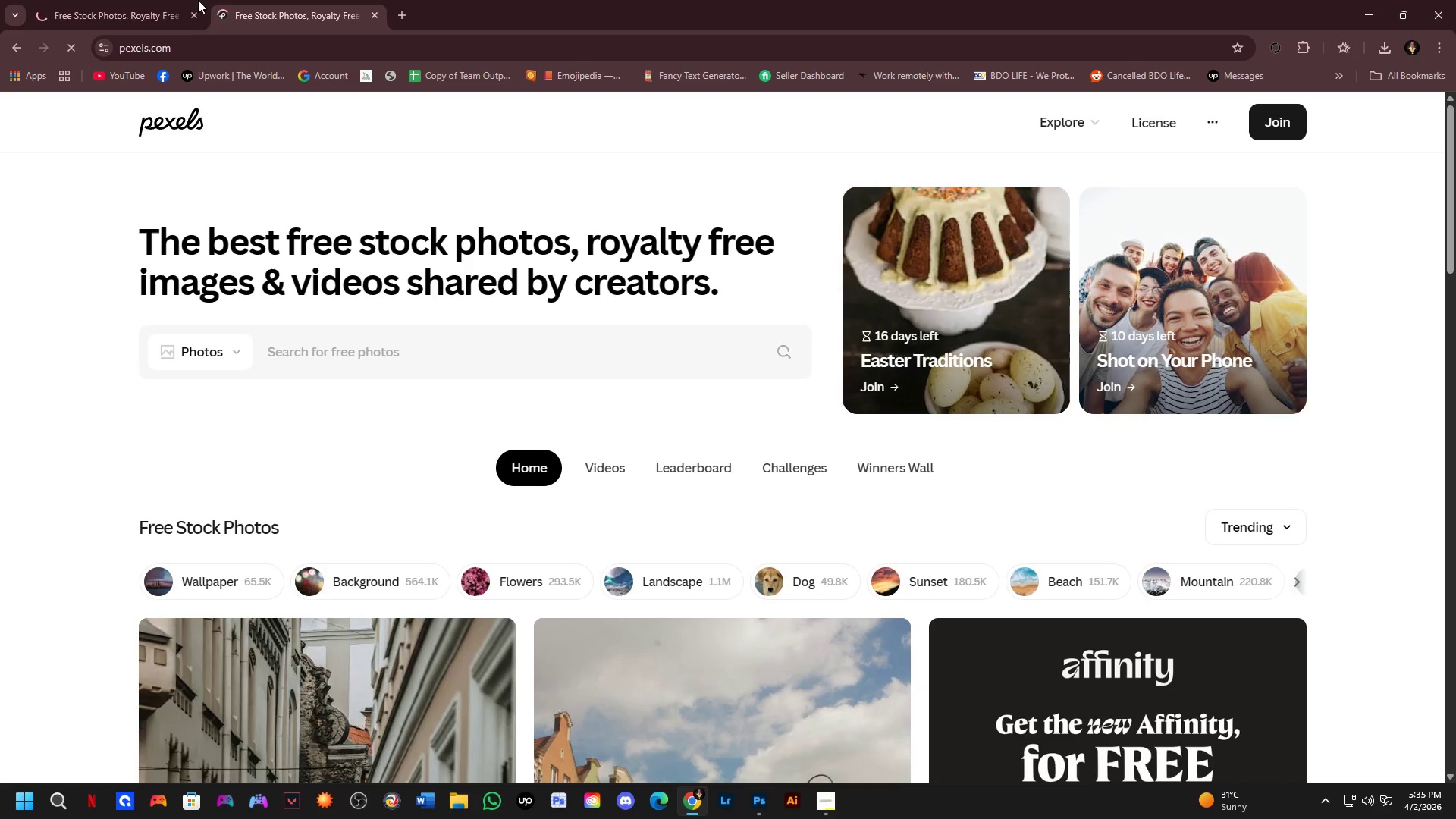 
left_click([118, 0])
 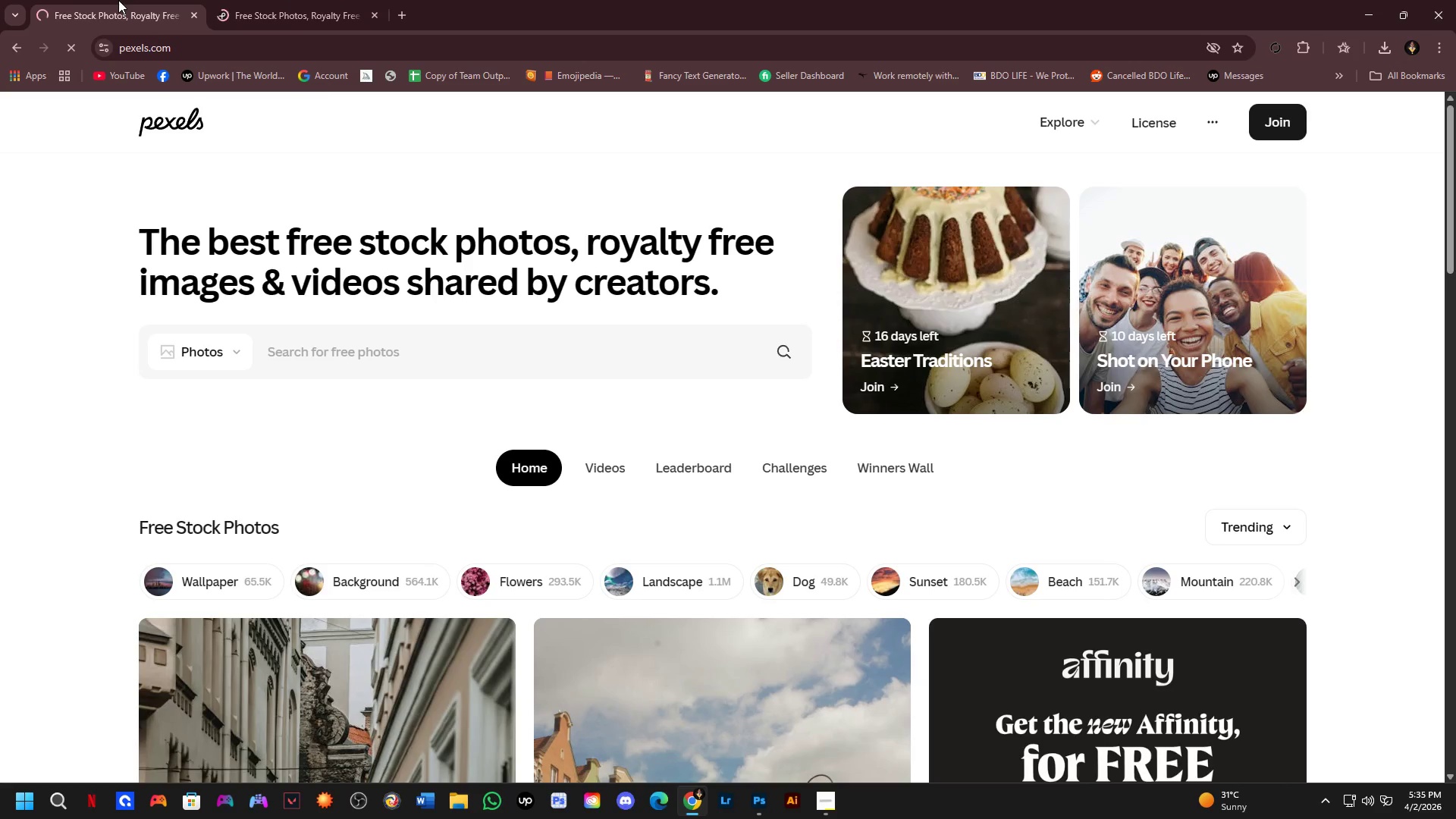 
key(Alt+Tab)
 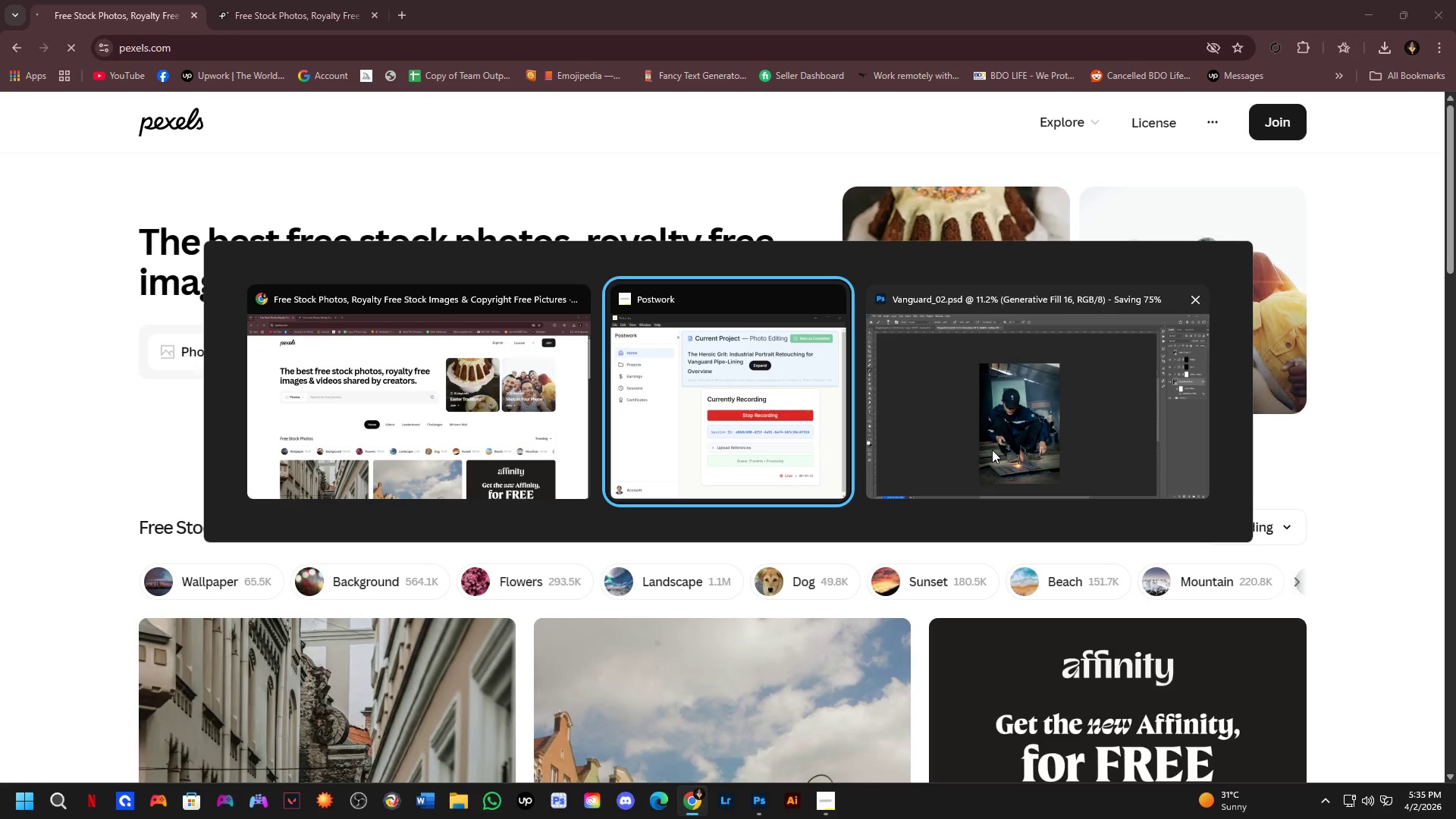 
left_click([993, 450])
 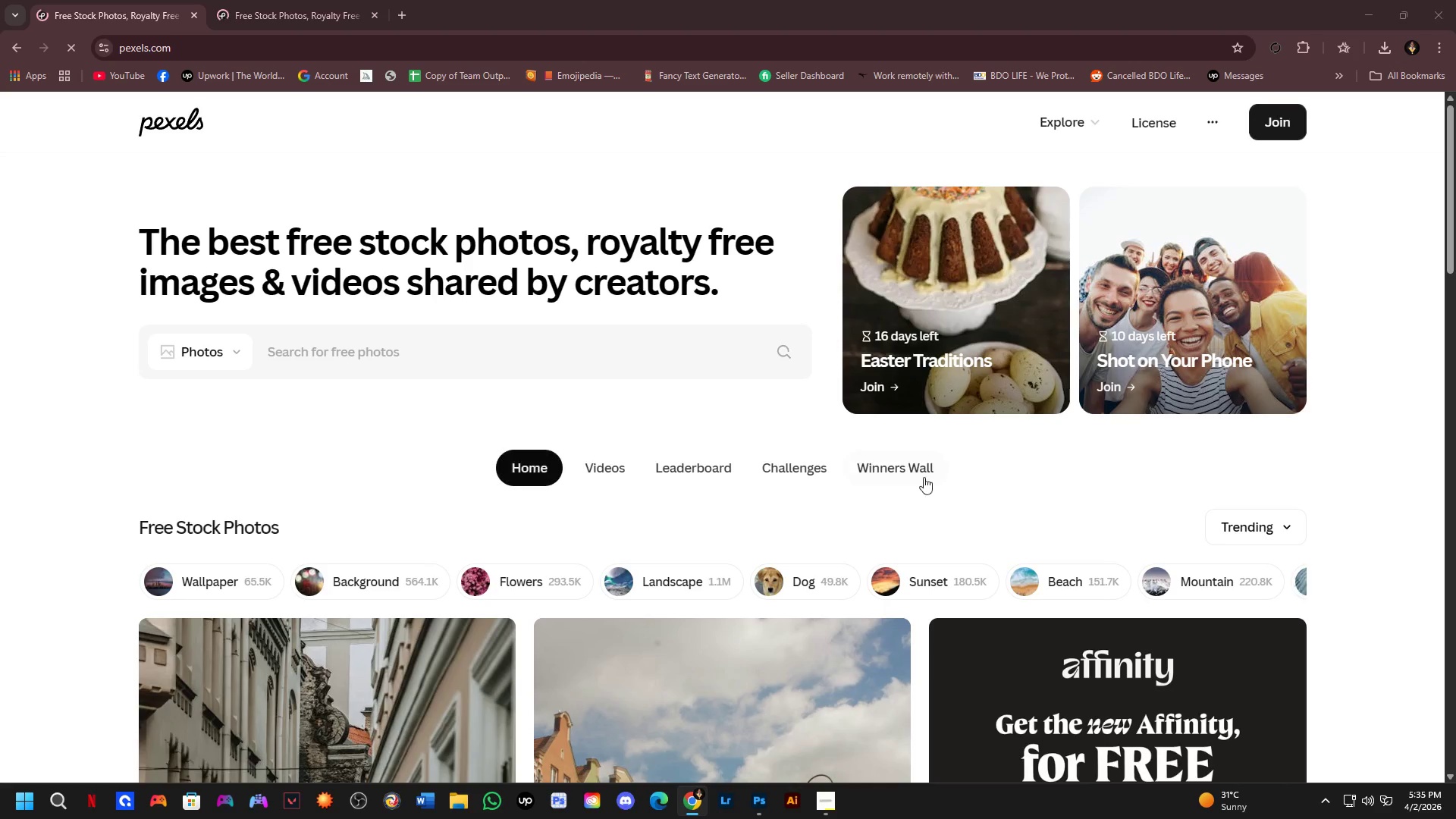 
hold_key(key=AltLeft, duration=0.34)
 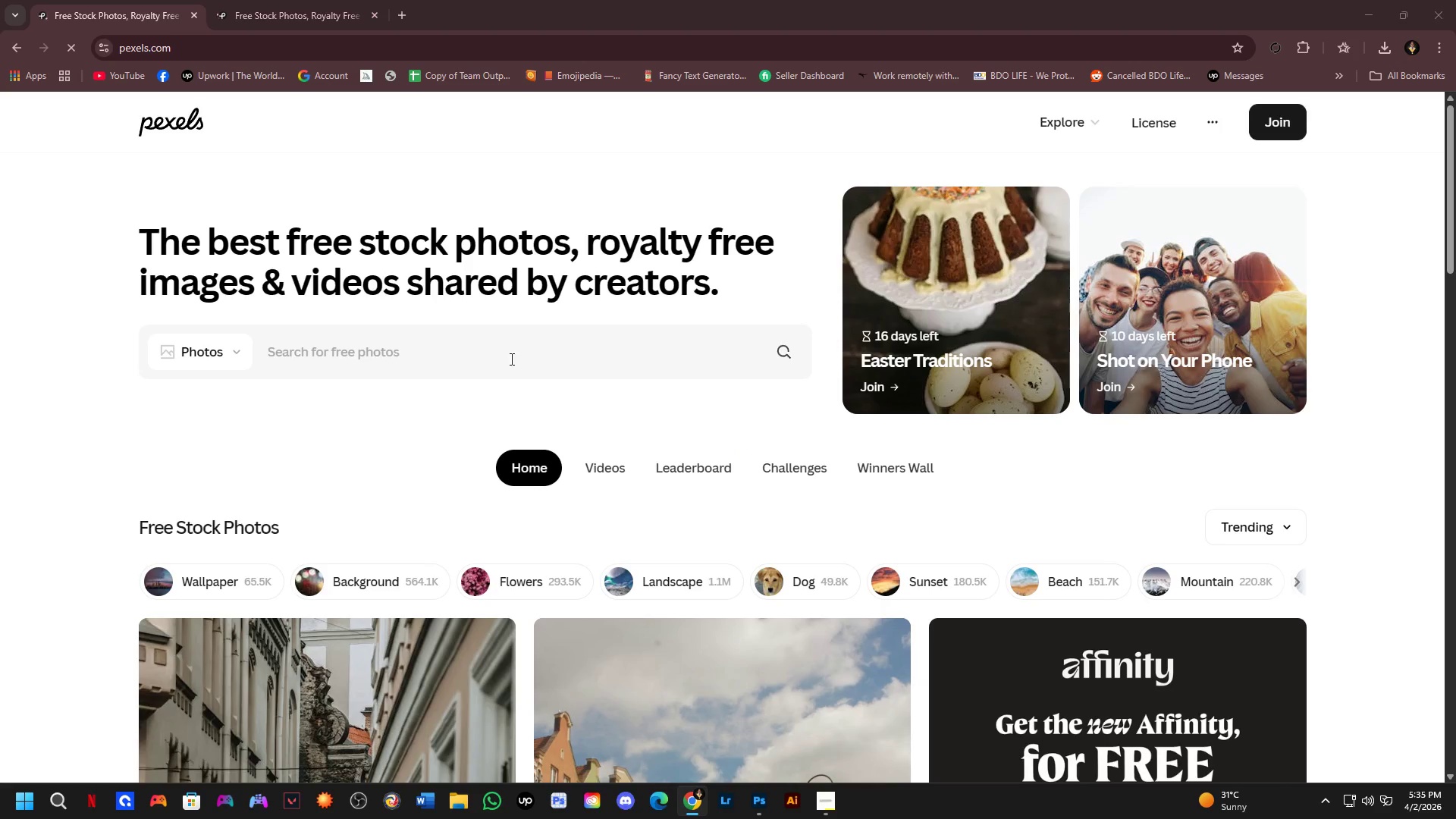 
left_click([508, 359])
 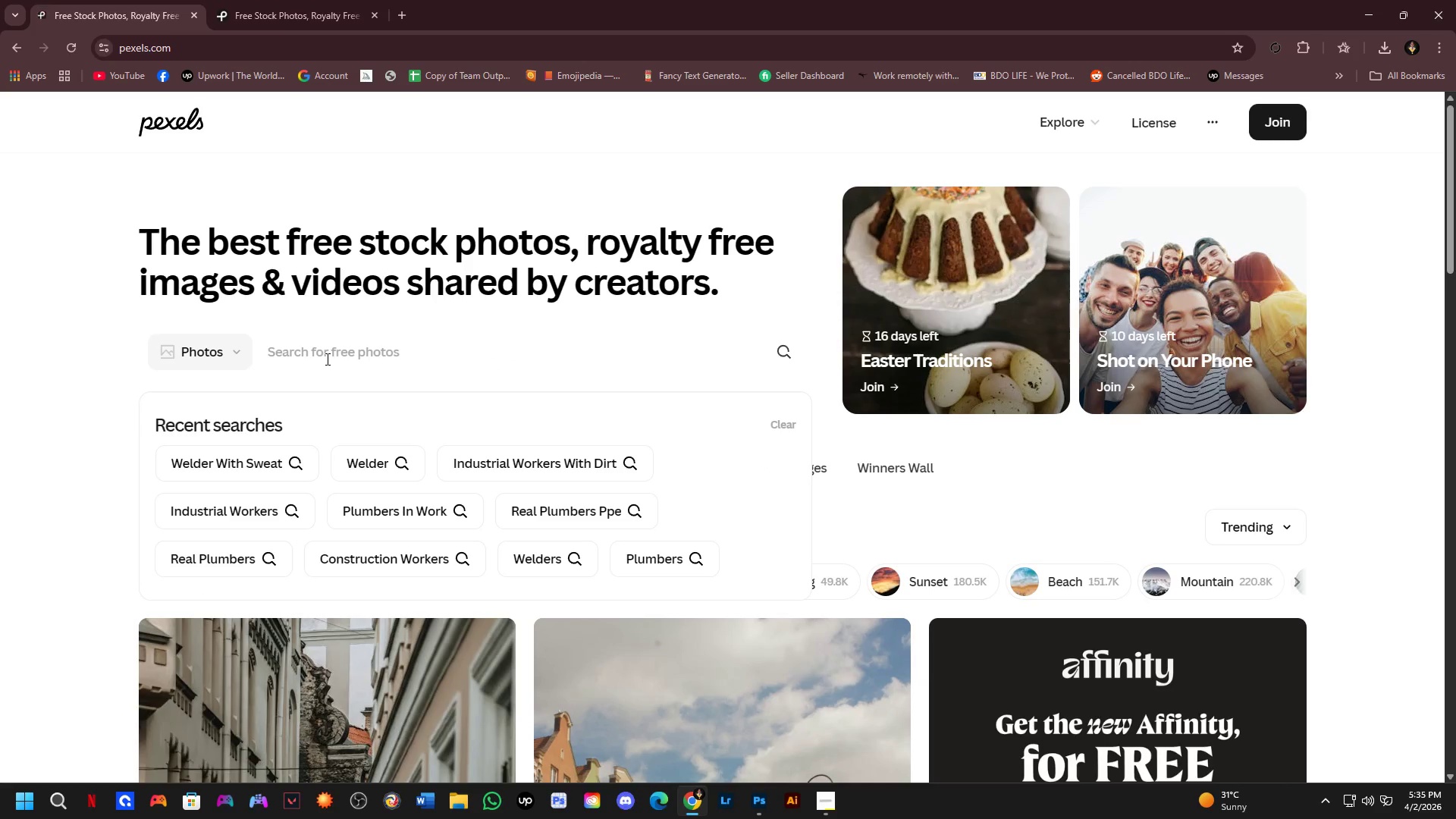 
key(Control+V)
 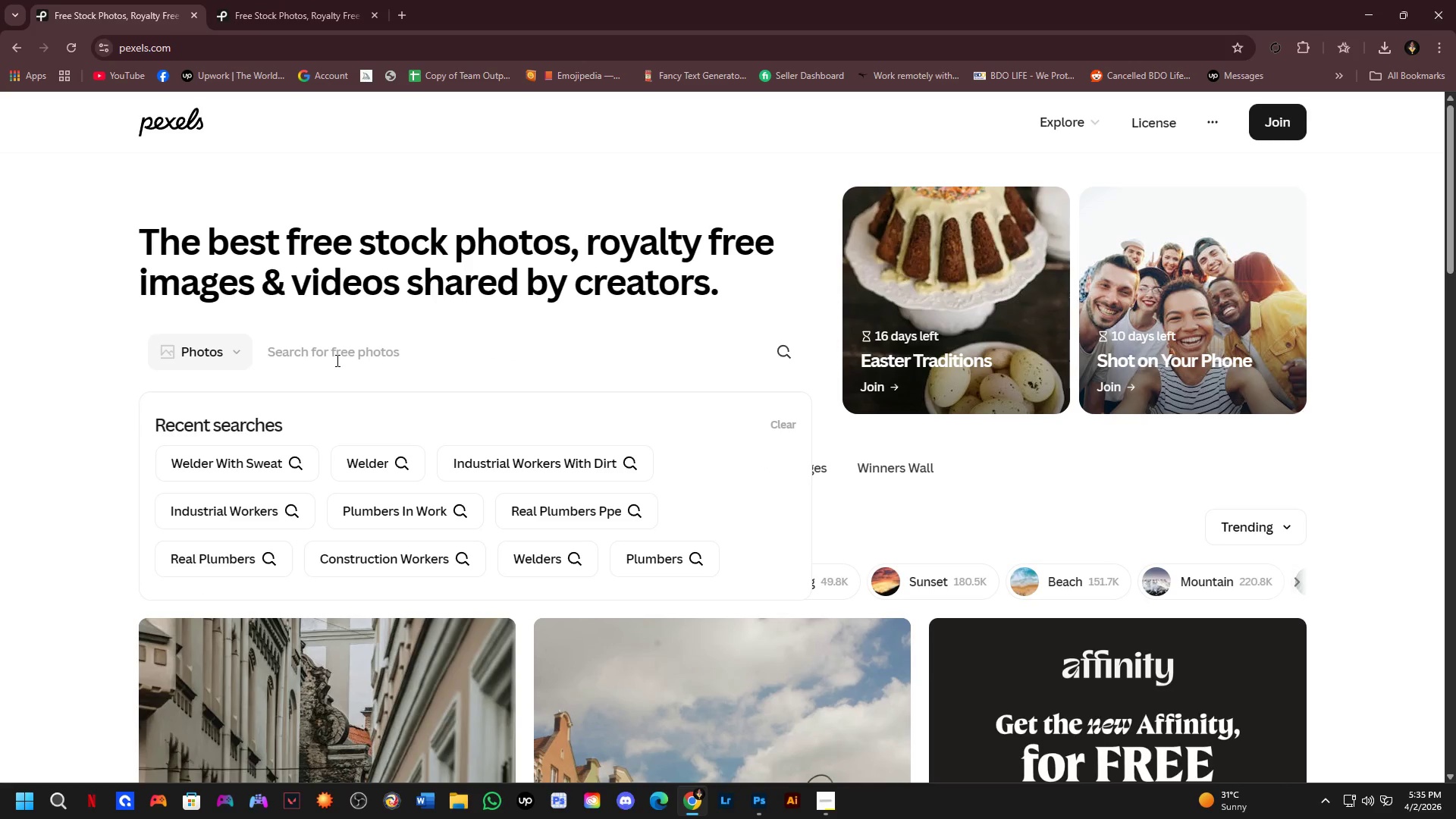 
left_click([336, 360])
 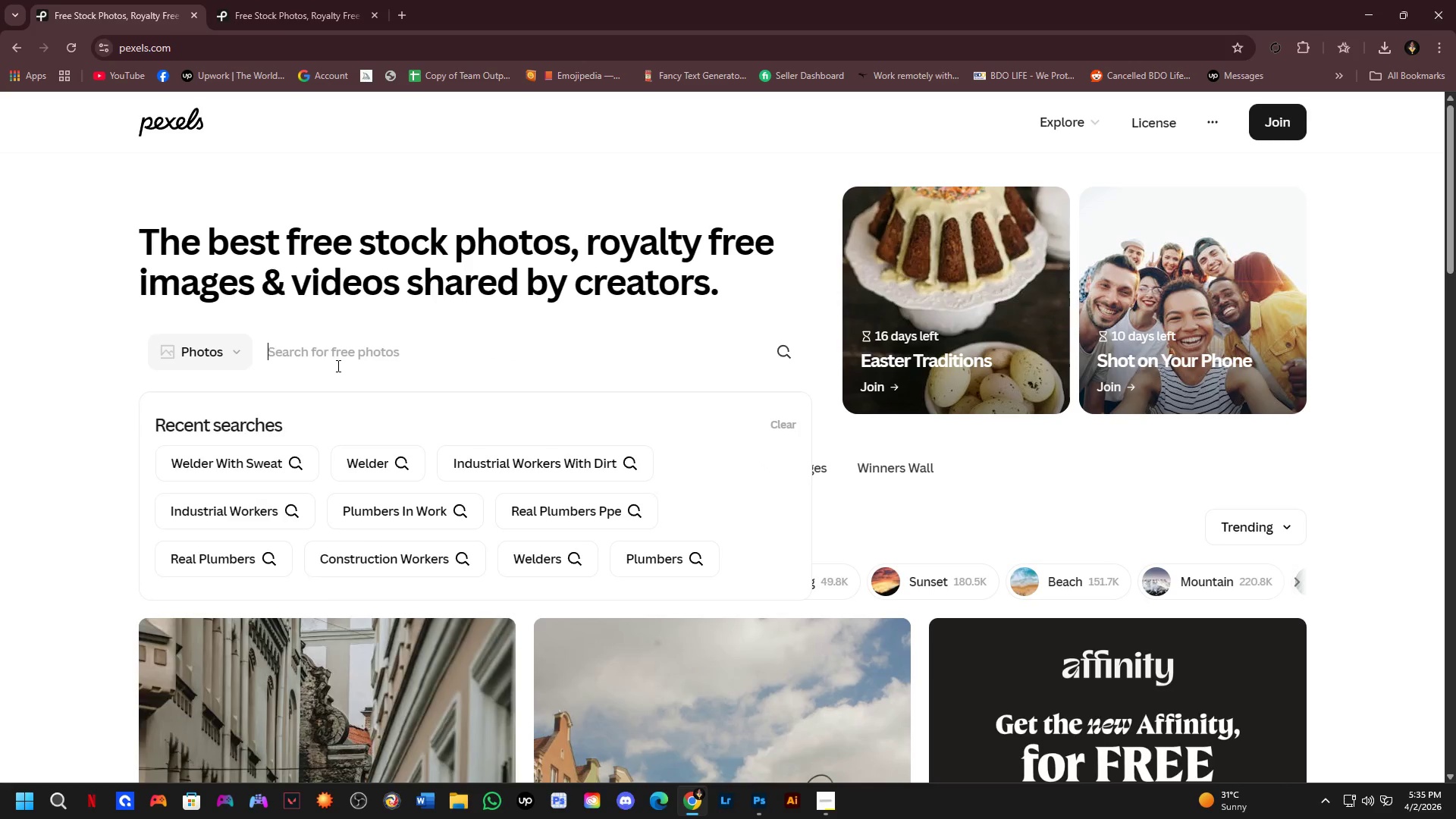 
type(construction worl)
key(Backspace)
type(kers)
 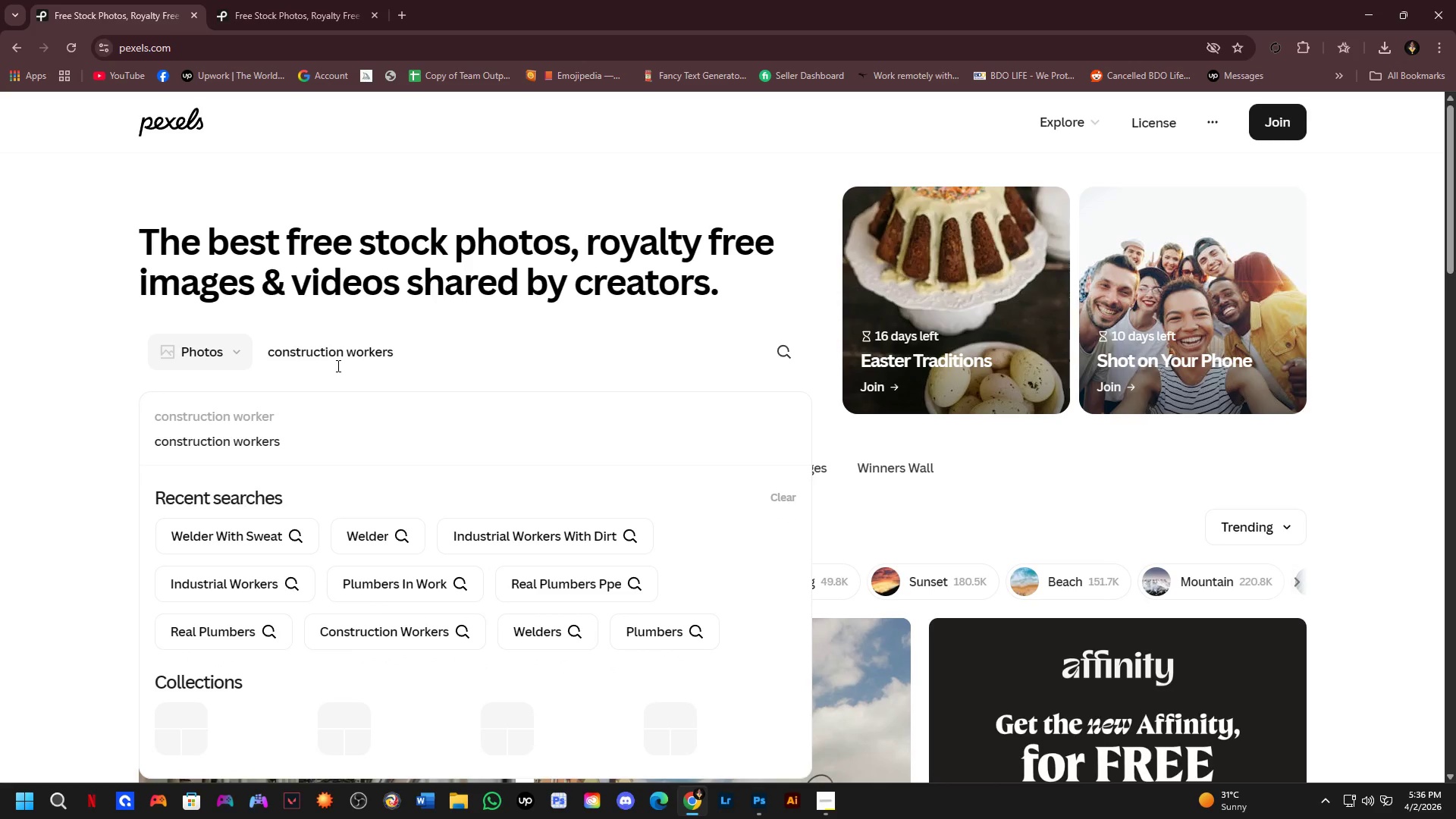 
key(Enter)
 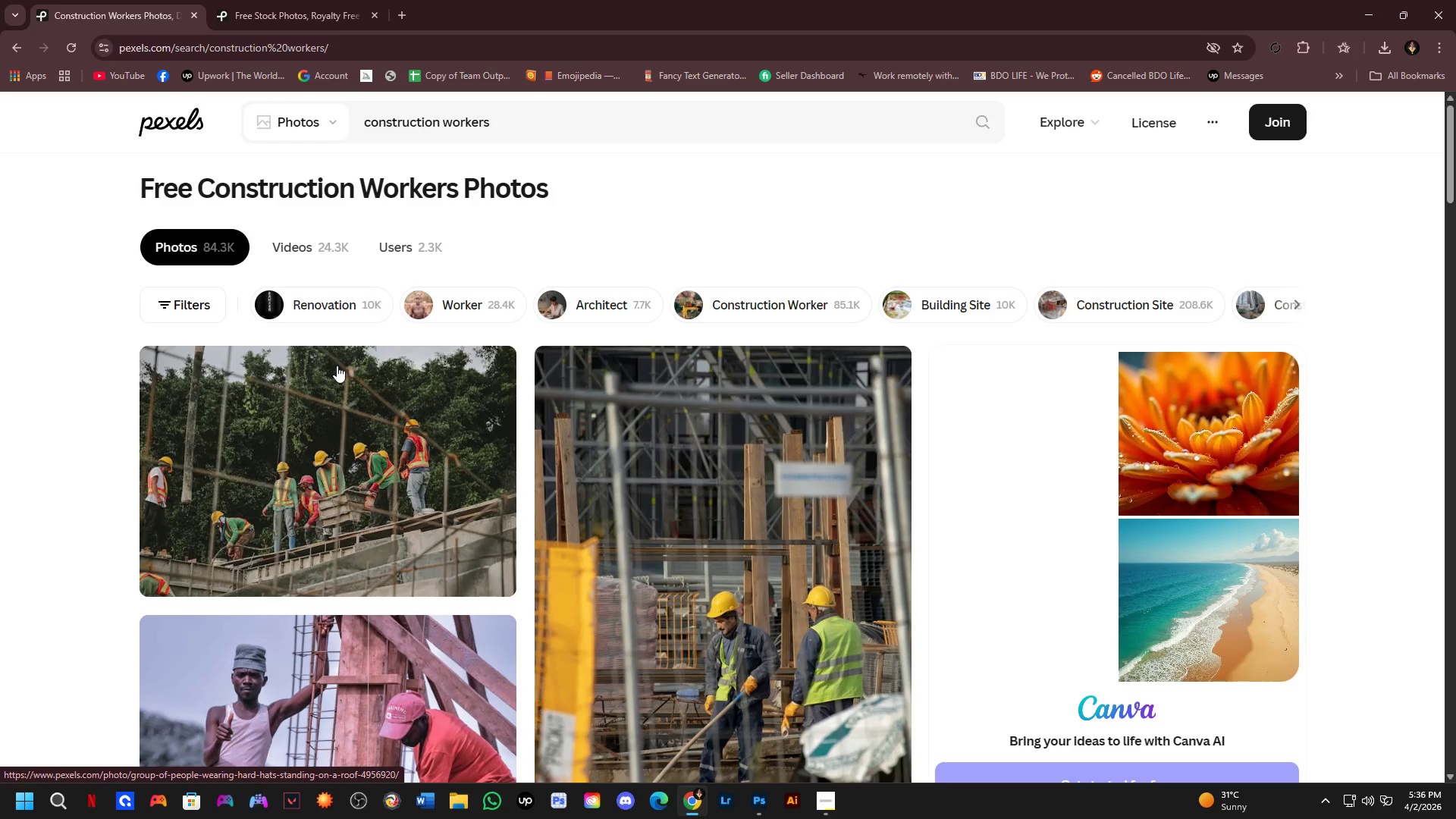 
wait(6.52)
 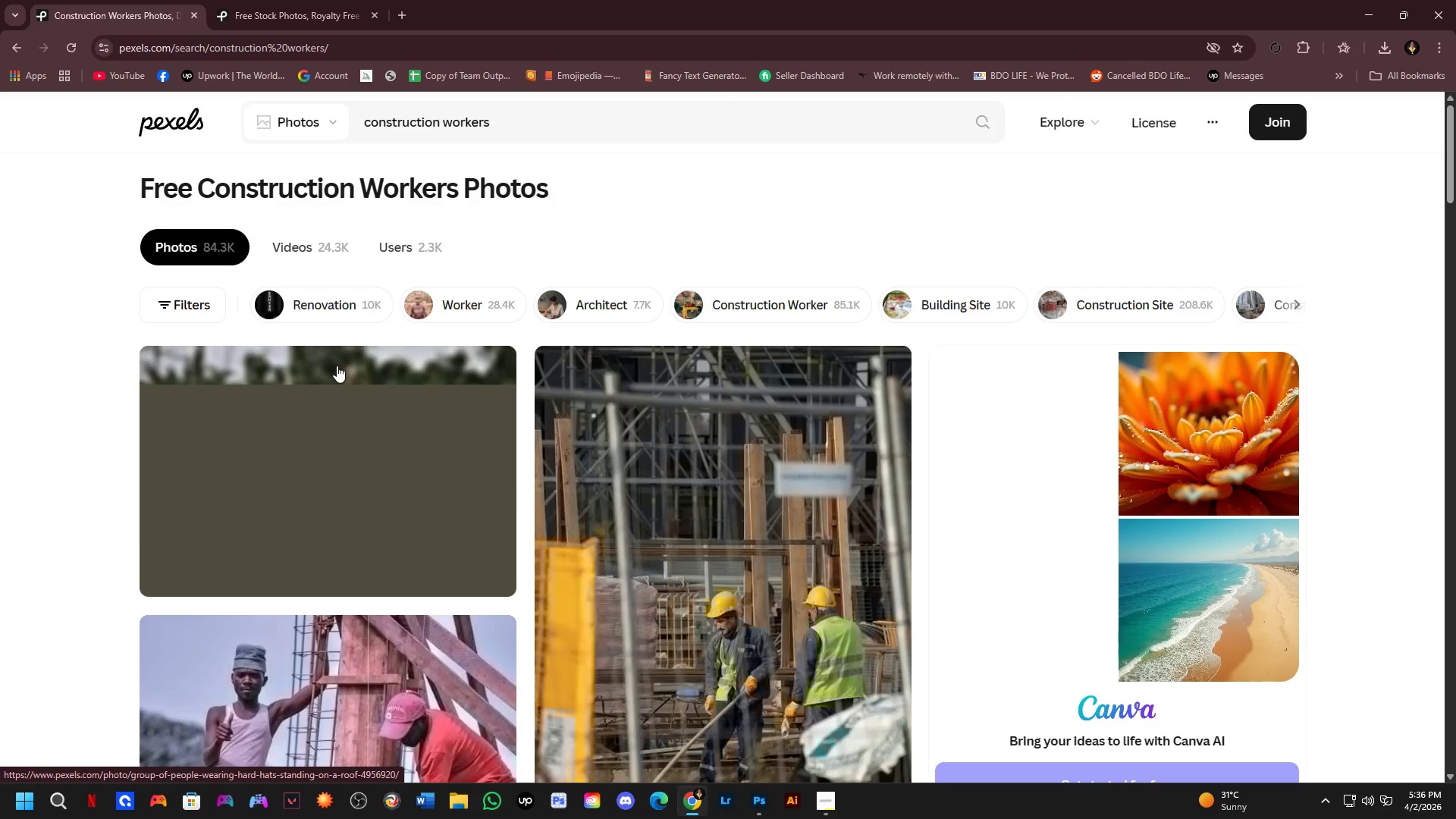 
scroll: coordinate [965, 541], scroll_direction: down, amount: 12.0
 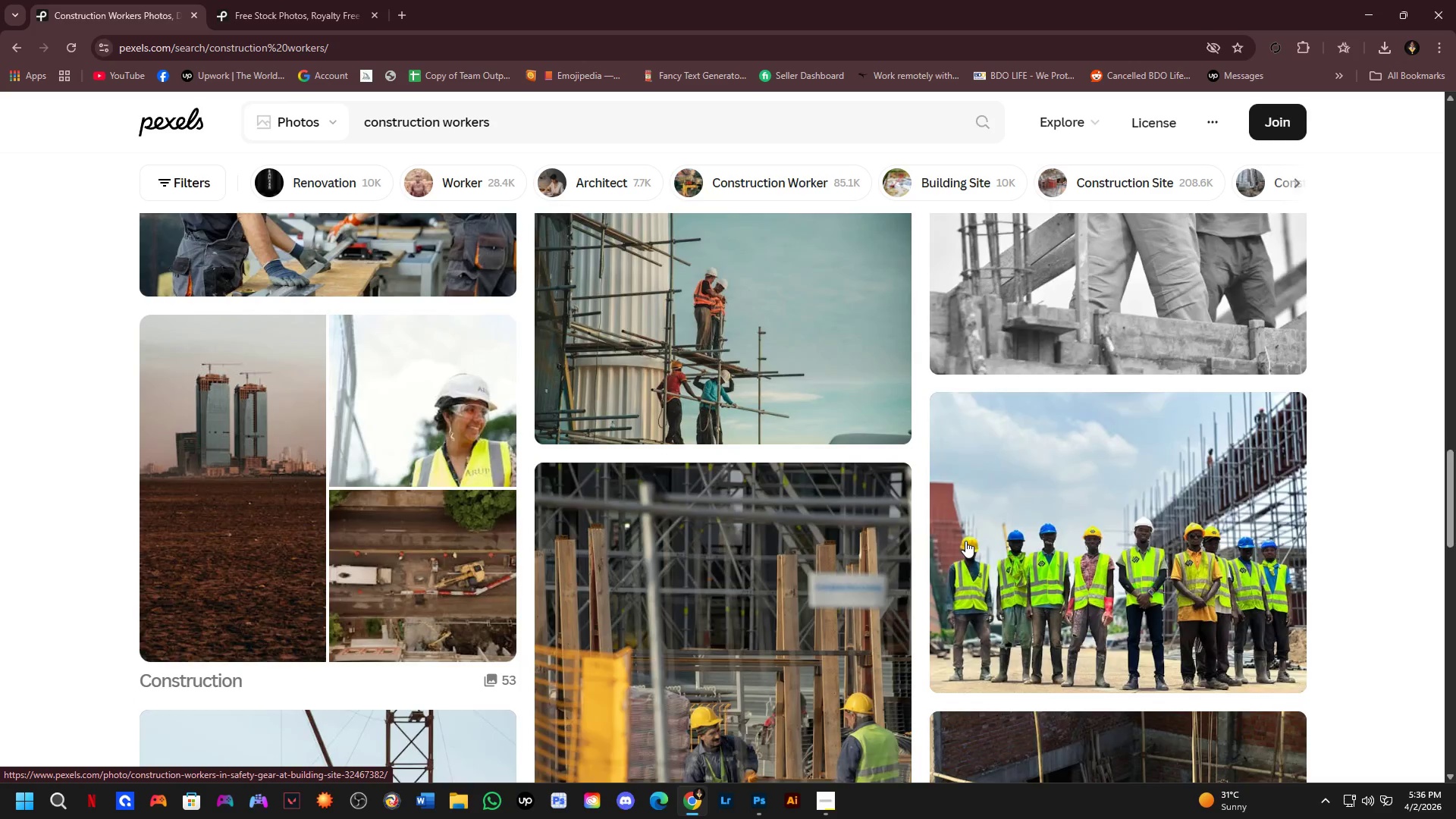 
scroll: coordinate [965, 541], scroll_direction: up, amount: 2.0
 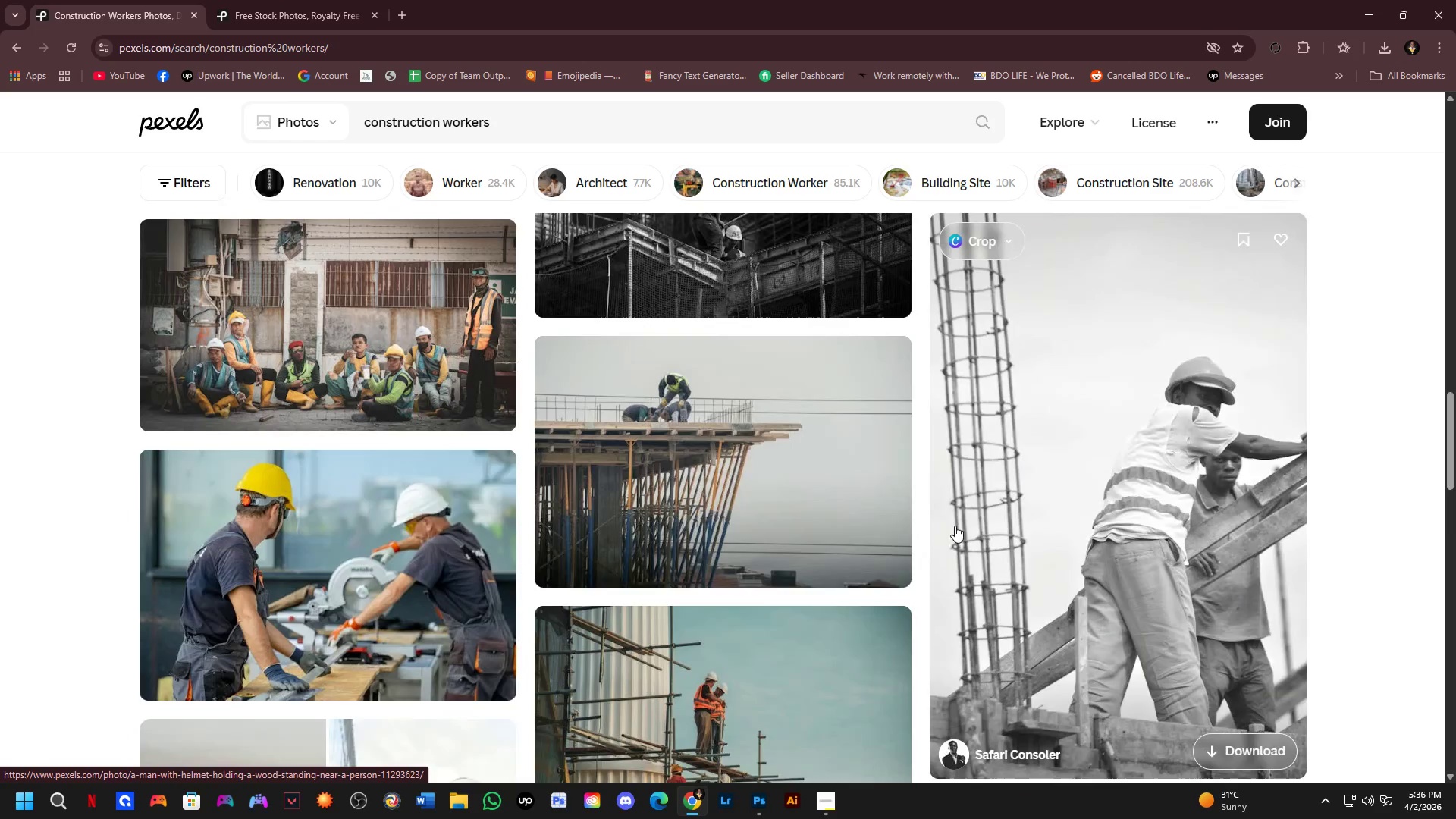 
scroll: coordinate [890, 450], scroll_direction: down, amount: 17.0
 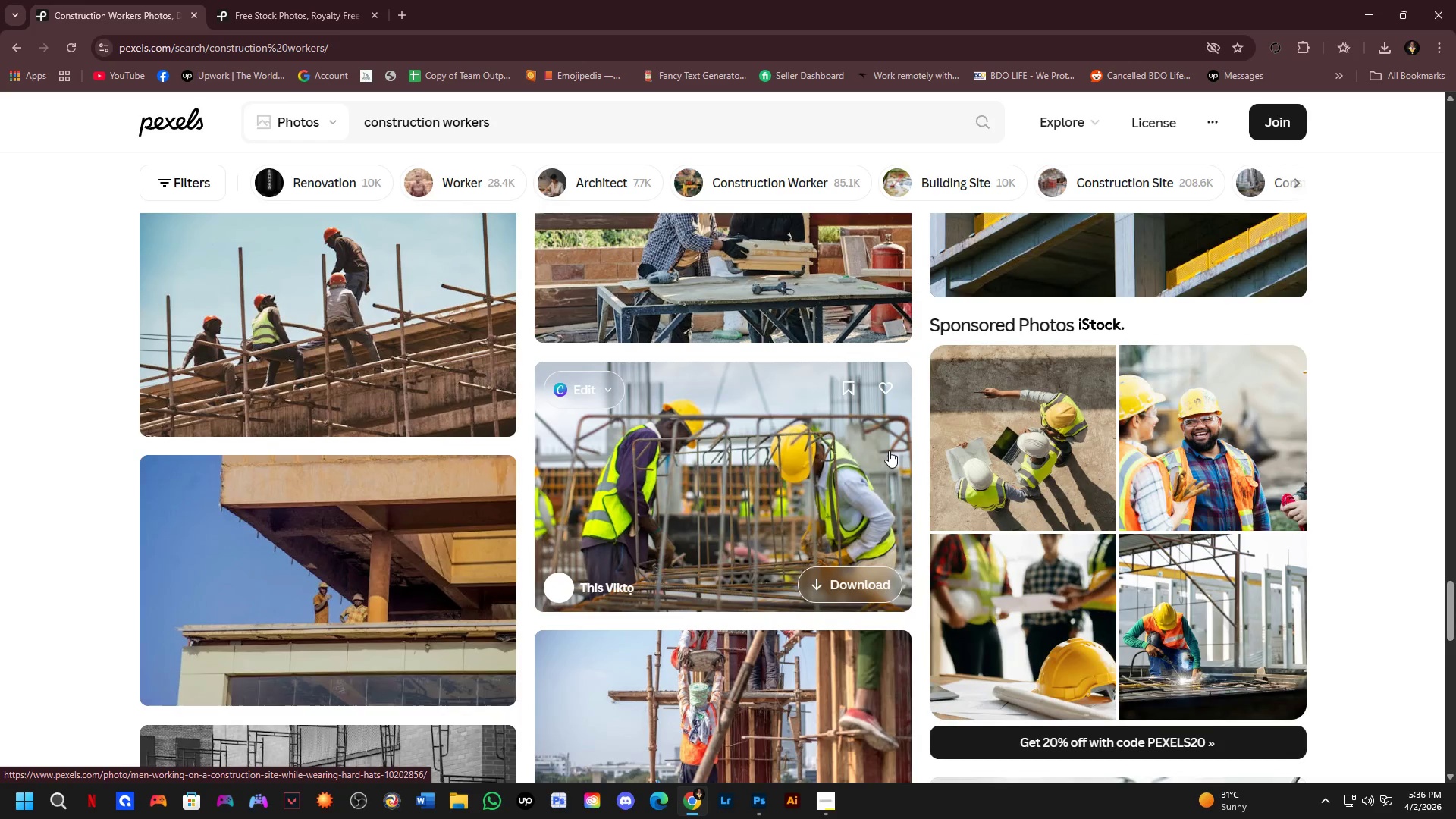 
scroll: coordinate [888, 450], scroll_direction: down, amount: 6.0
 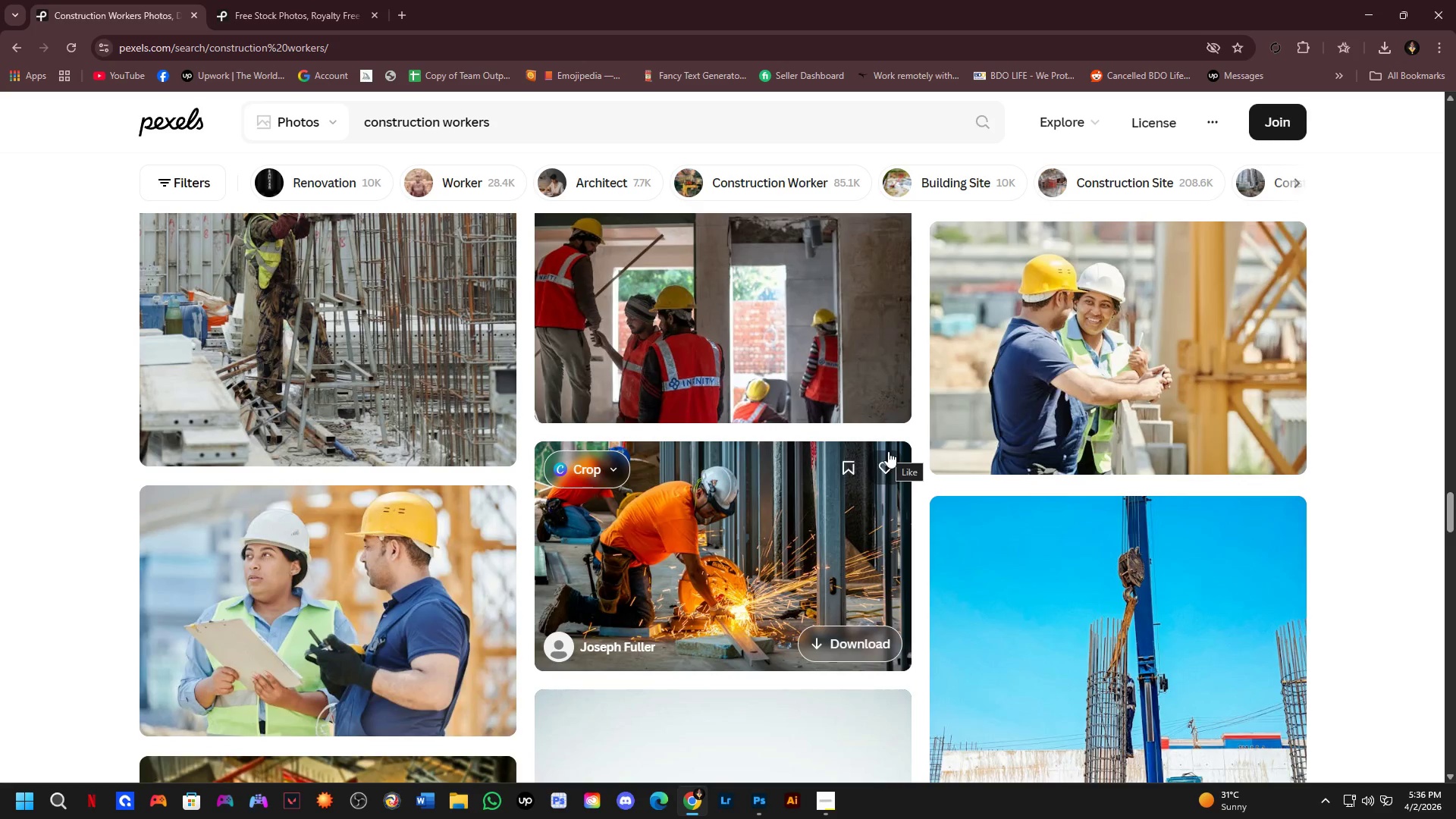 
left_click([748, 523])
 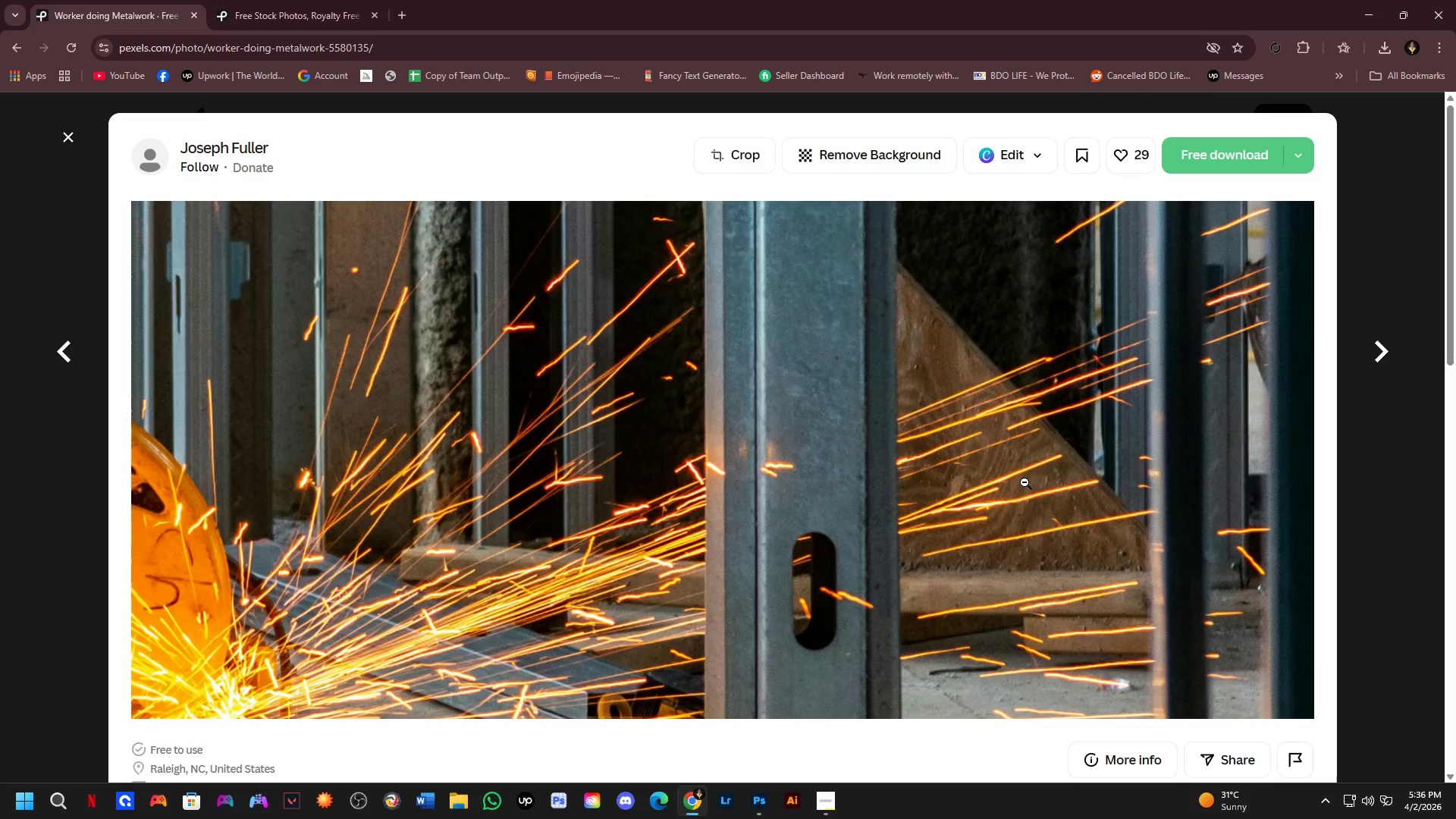 
wait(7.99)
 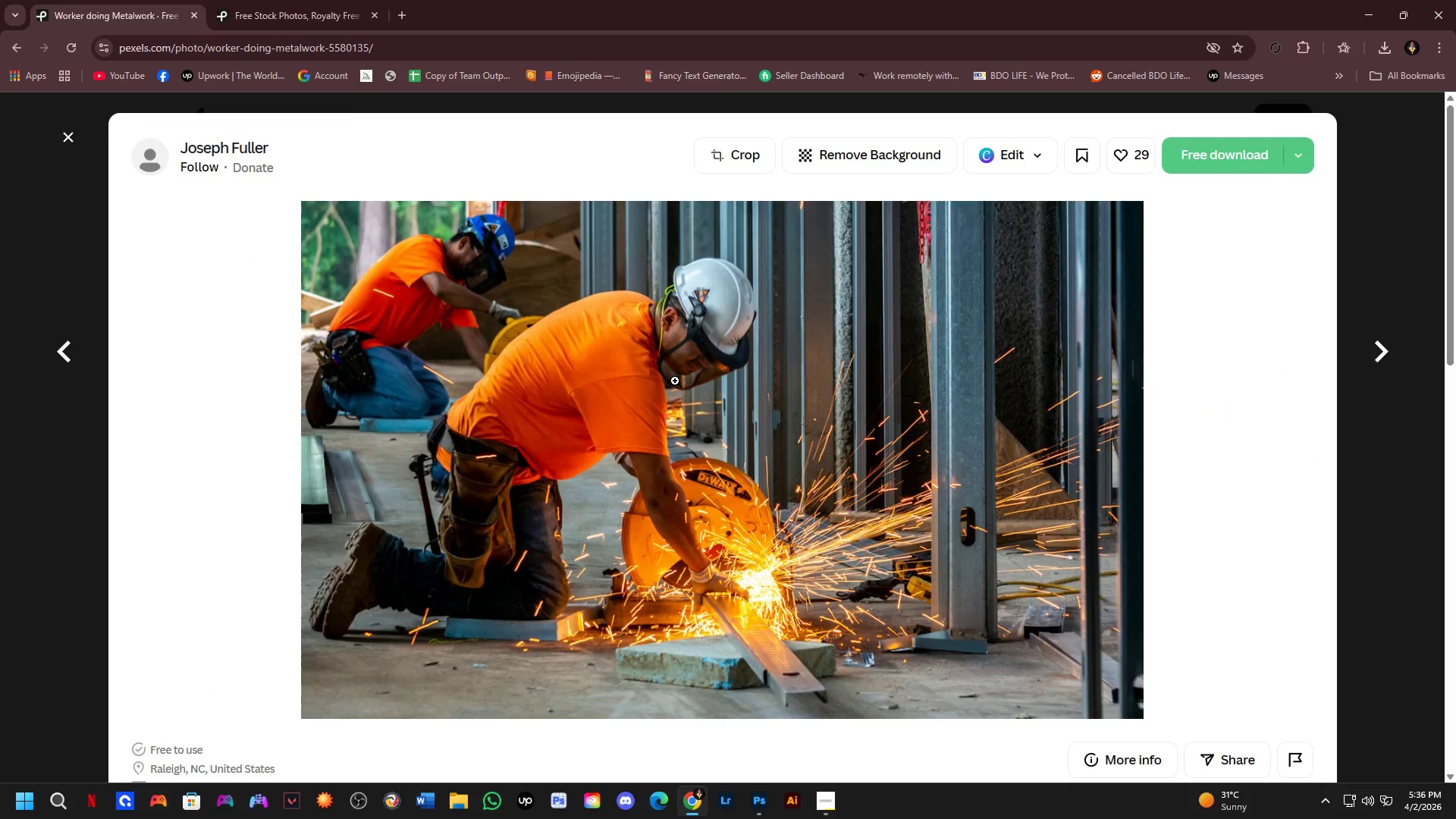 
scroll: coordinate [844, 430], scroll_direction: down, amount: 10.0
 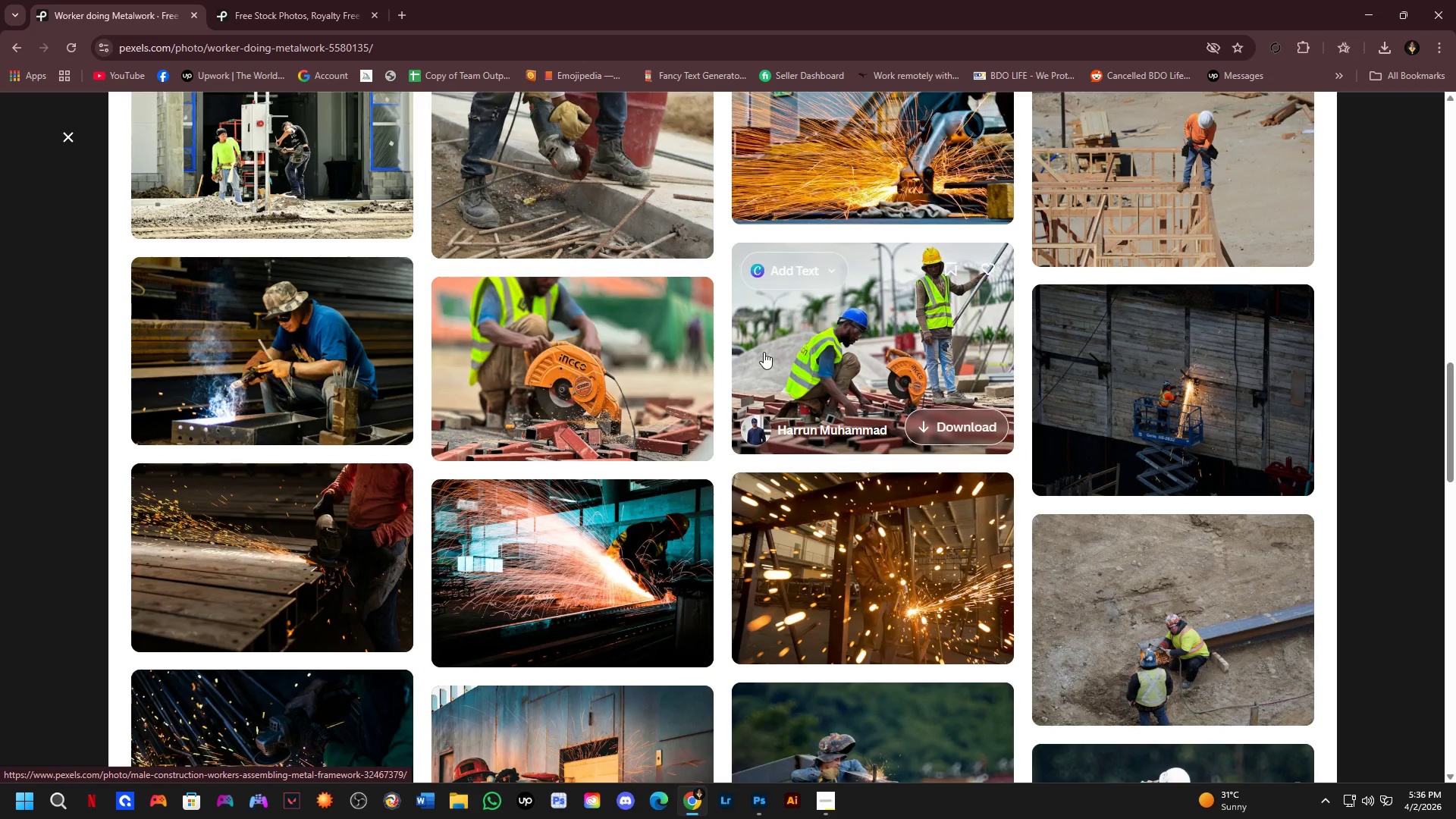 
scroll: coordinate [833, 438], scroll_direction: down, amount: 8.0
 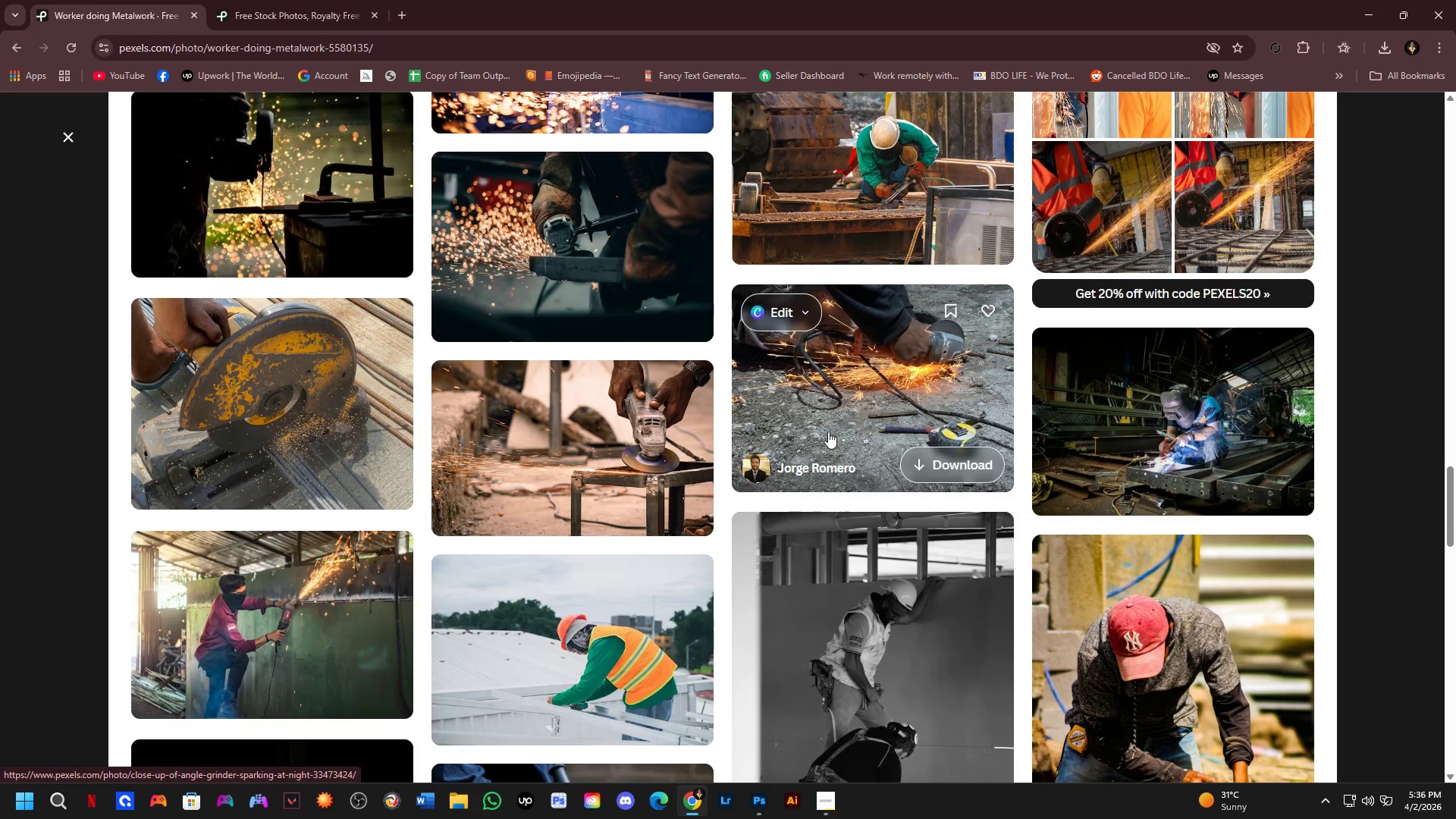 
scroll: coordinate [487, 486], scroll_direction: down, amount: 8.0
 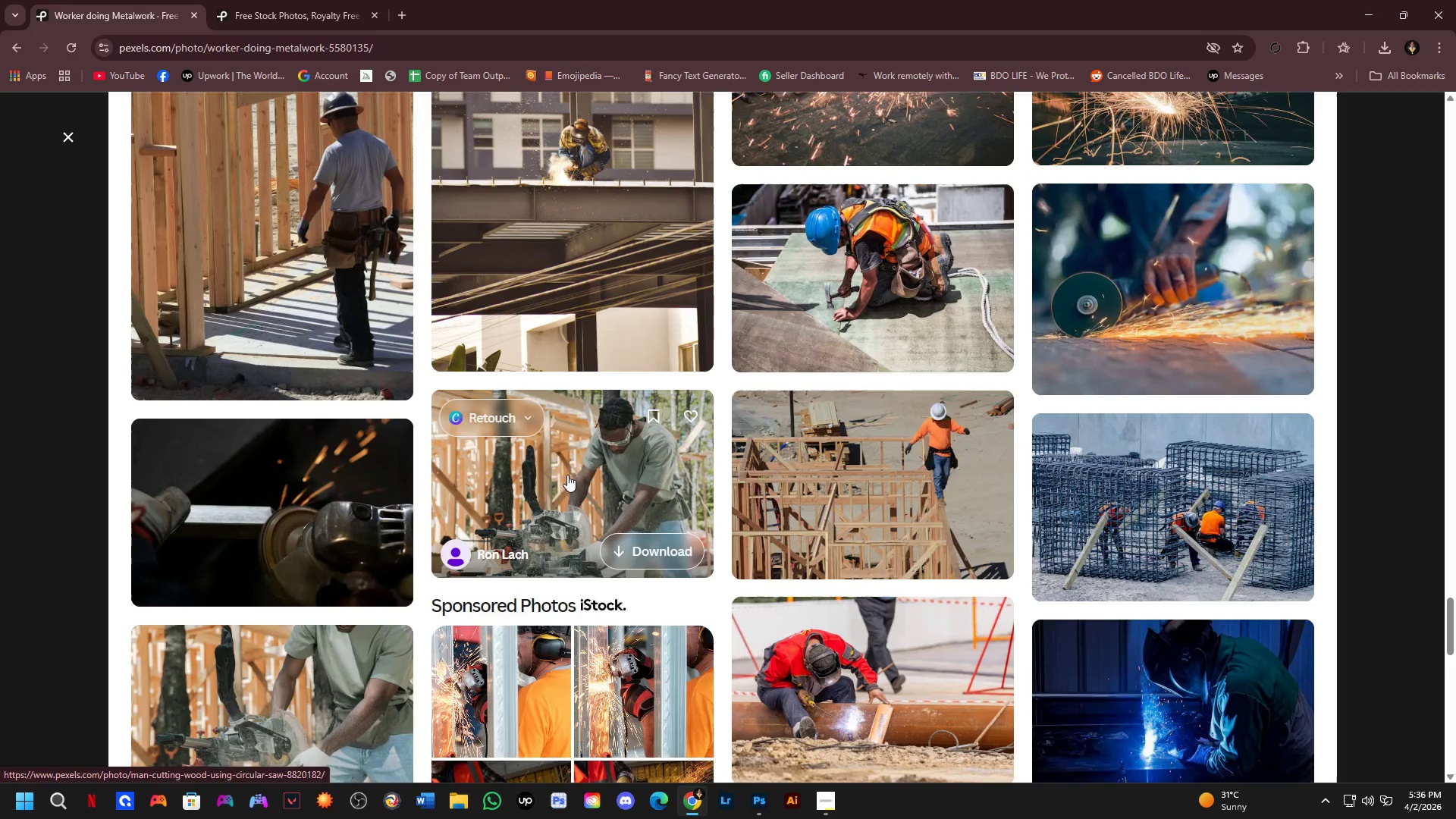 
key(Alt+Tab)